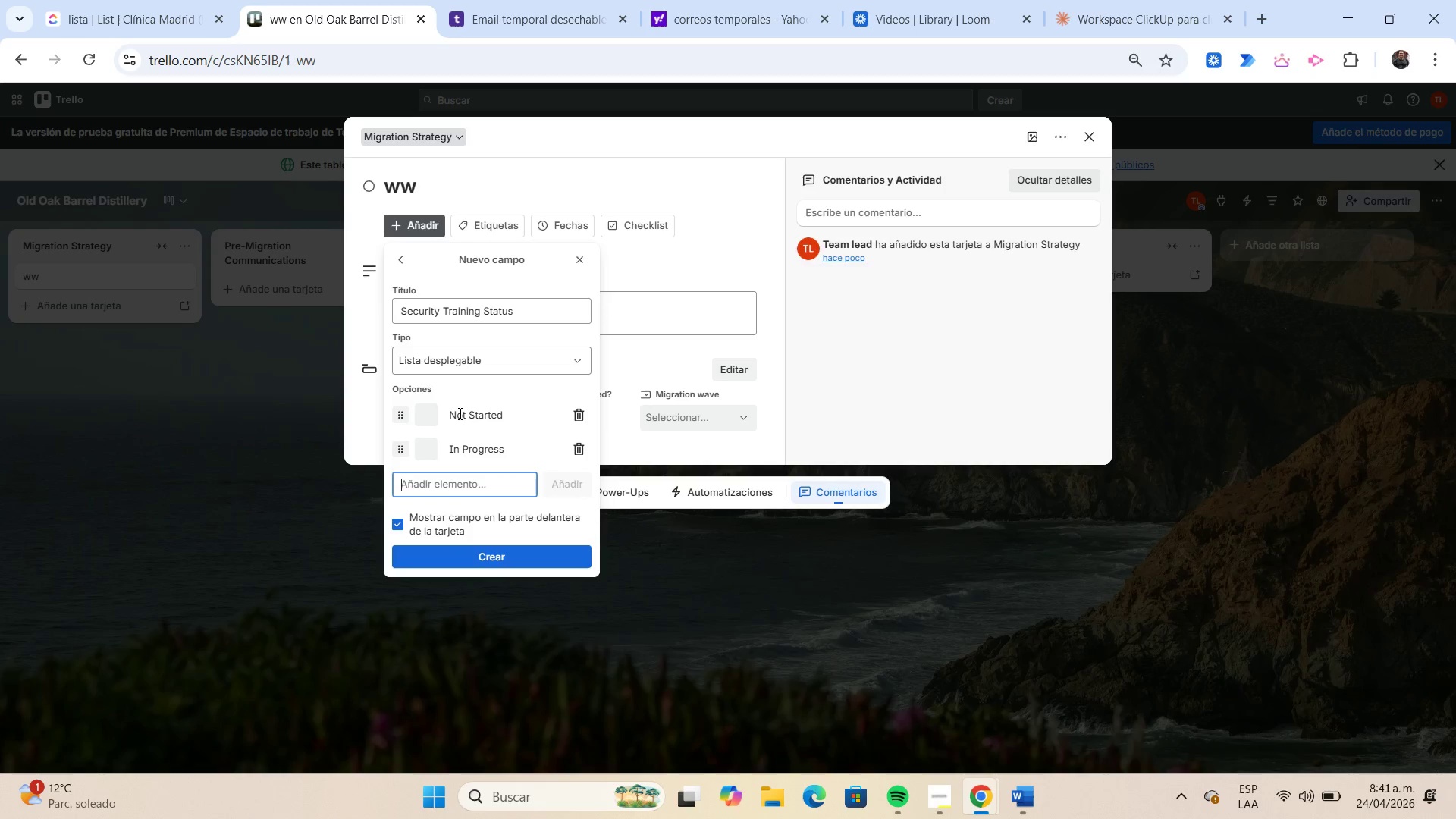 
type(Certified)
 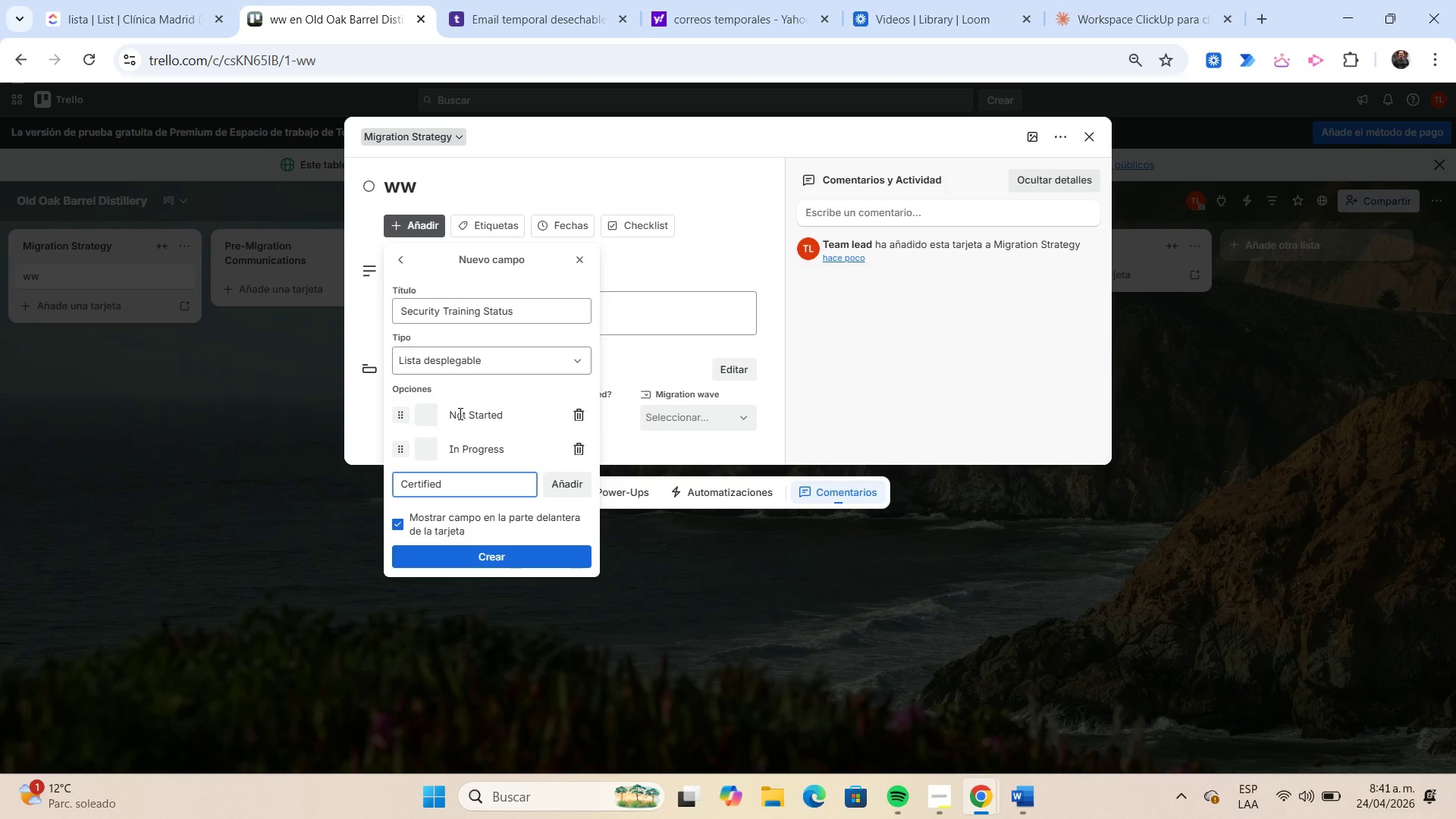 
key(Enter)
 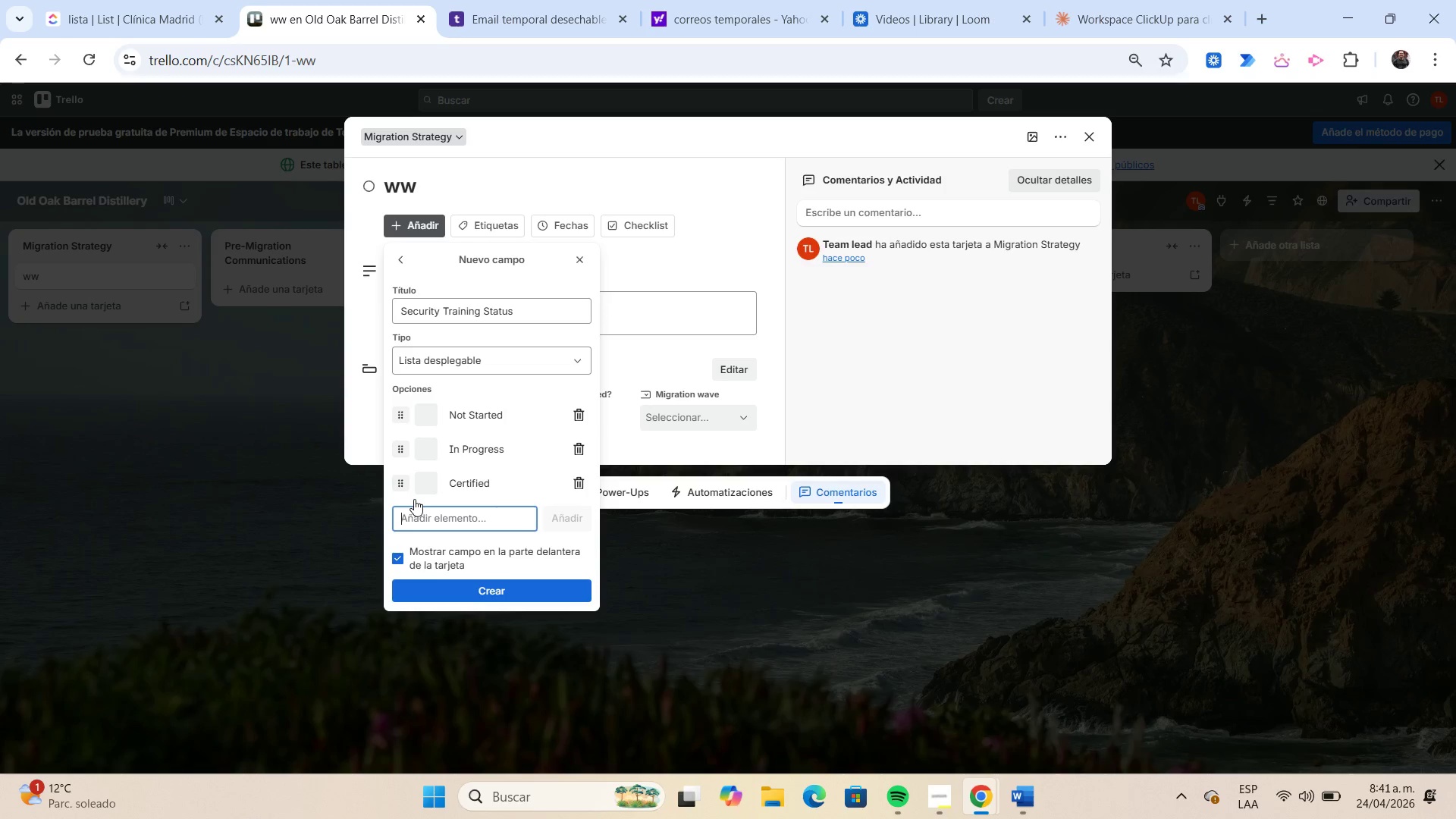 
left_click([420, 491])
 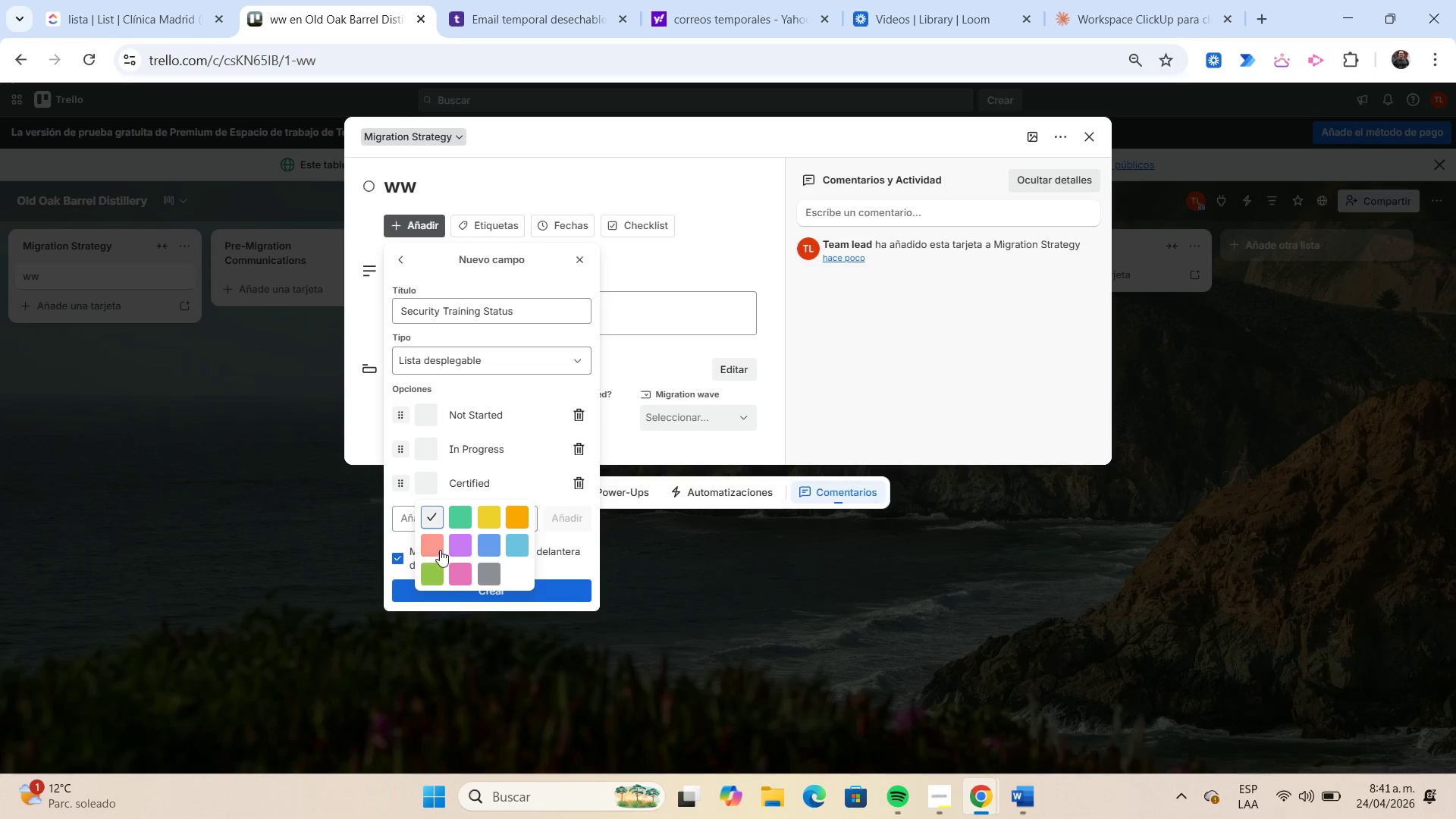 
left_click([466, 517])
 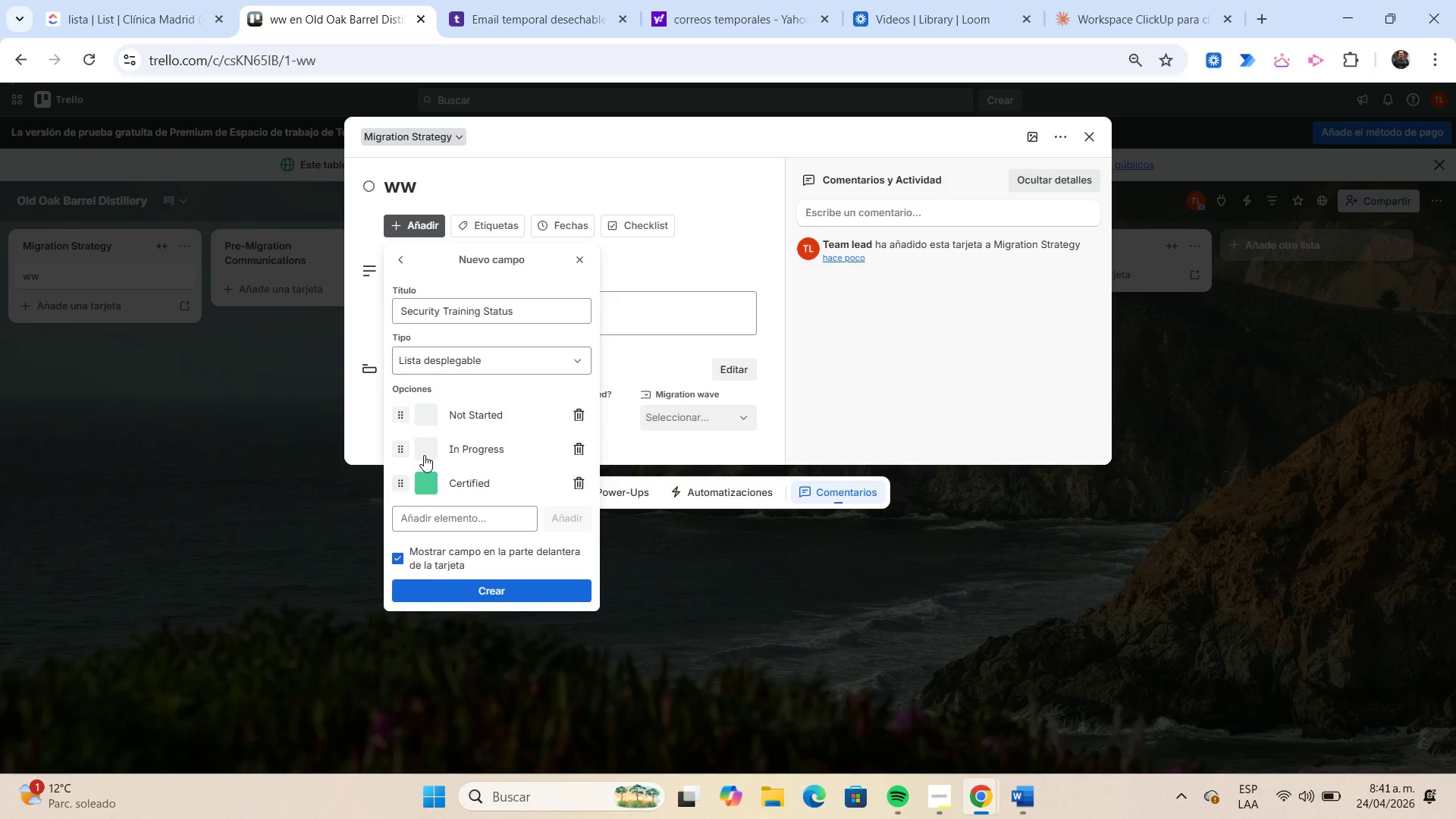 
left_click([424, 455])
 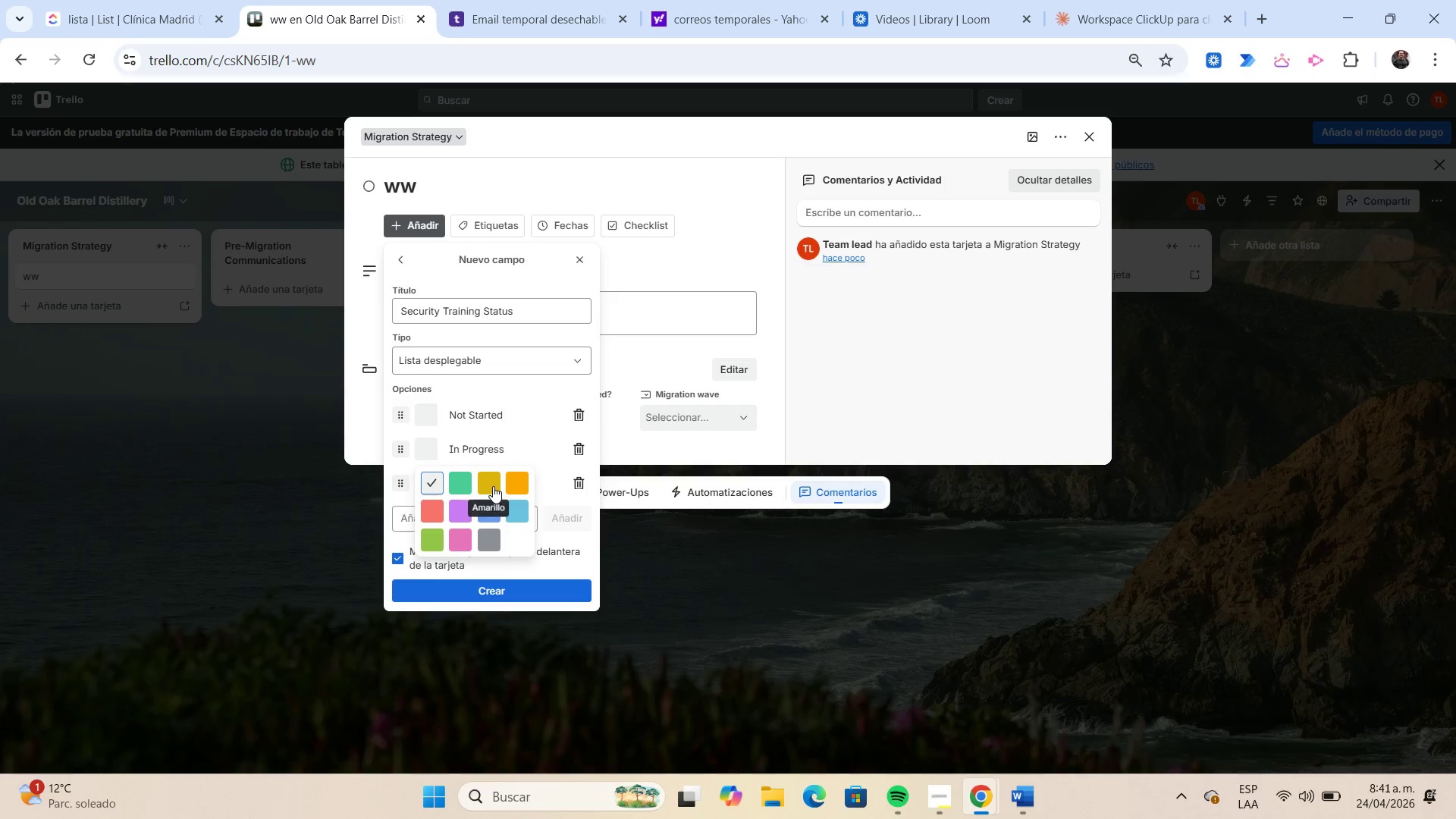 
left_click([491, 485])
 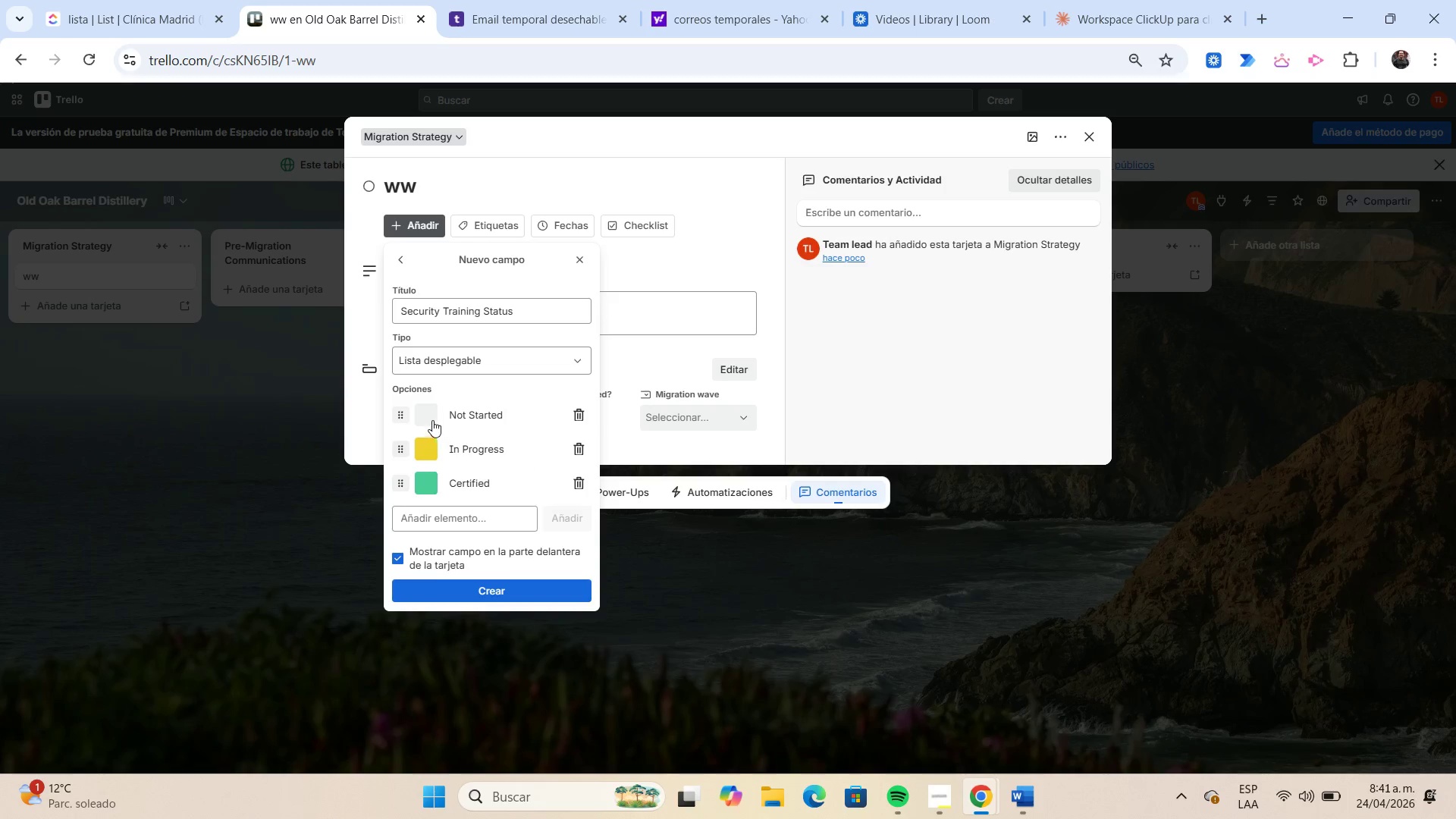 
left_click([427, 416])
 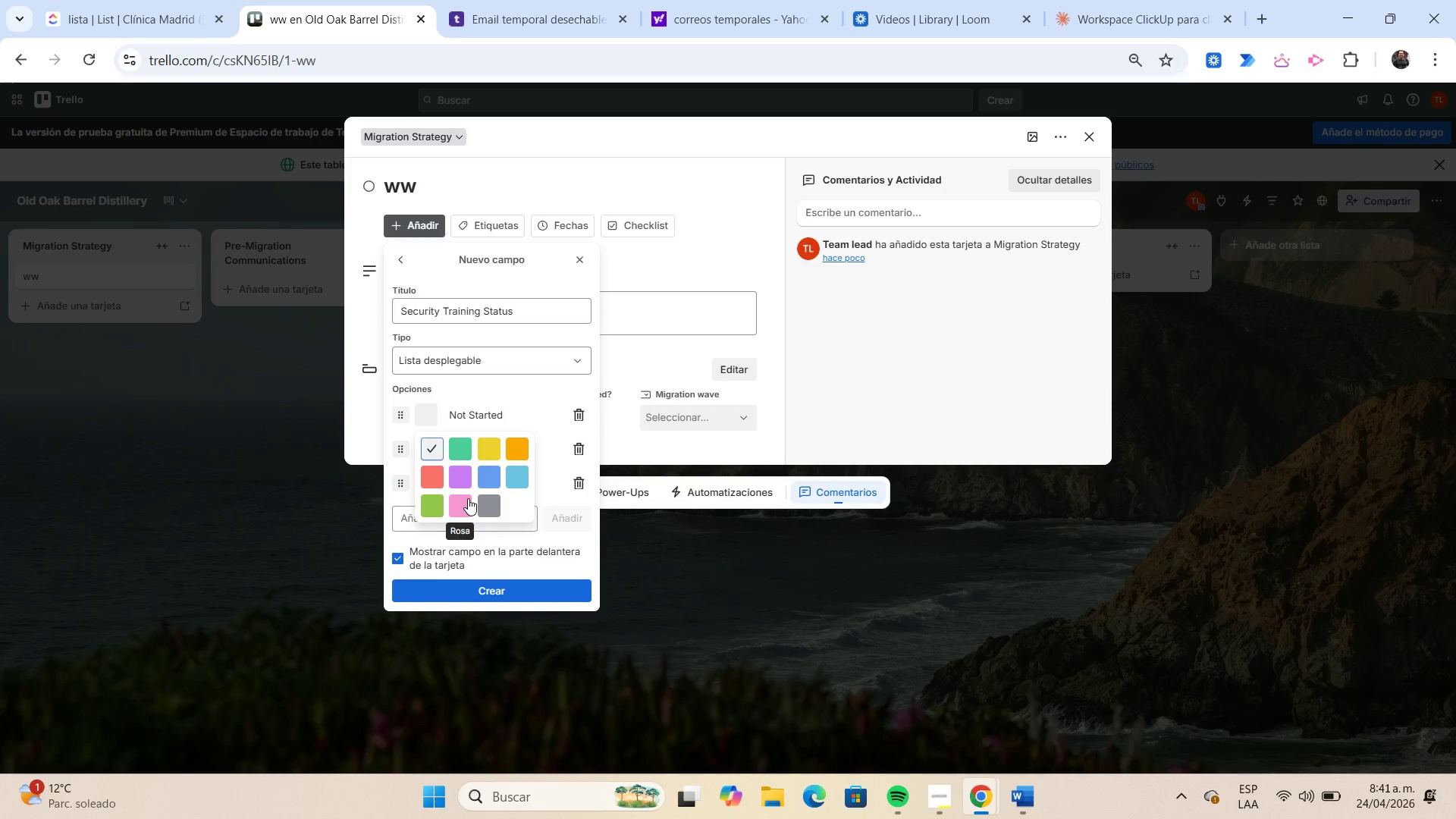 
left_click([466, 498])
 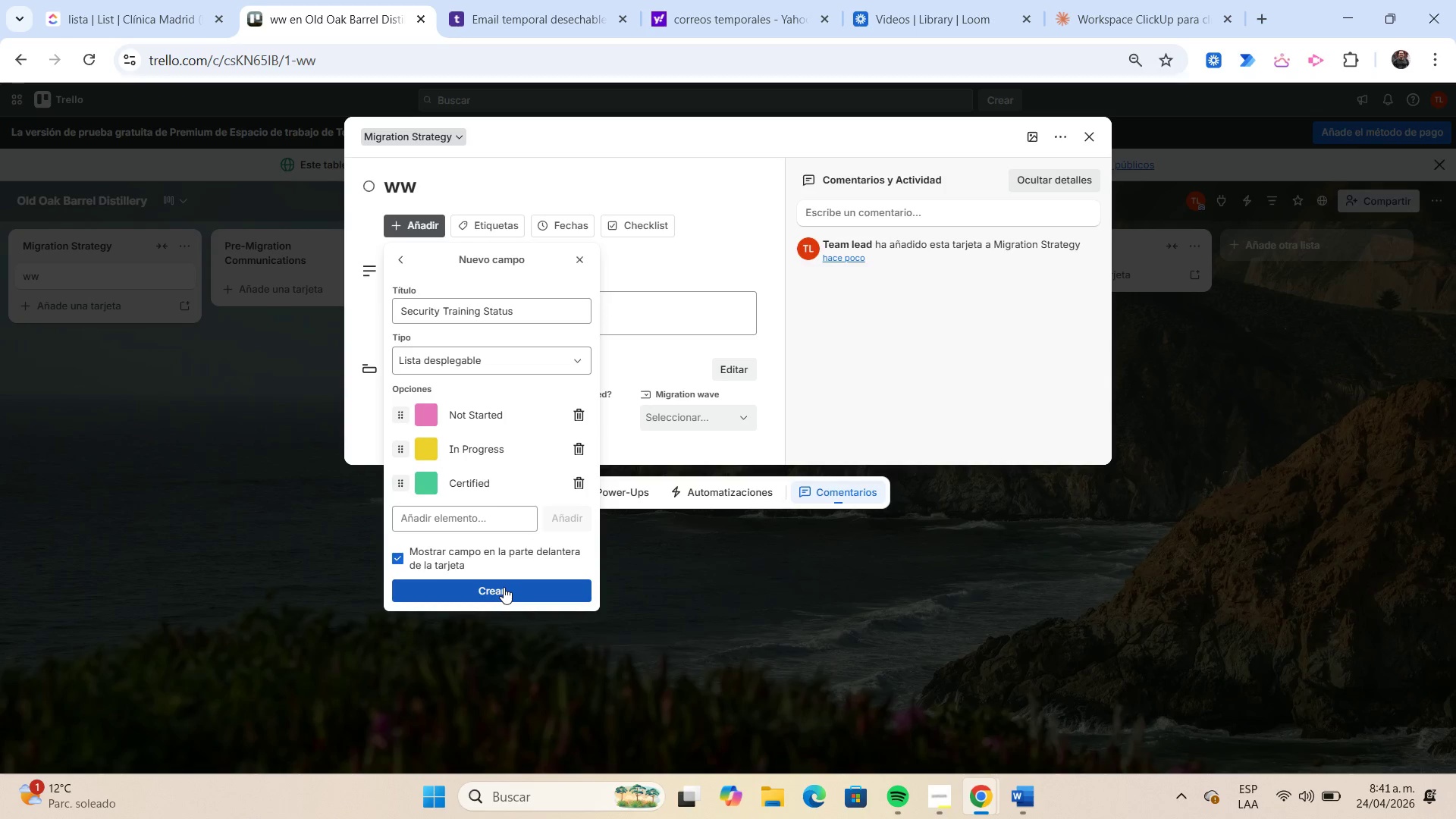 
left_click([504, 587])
 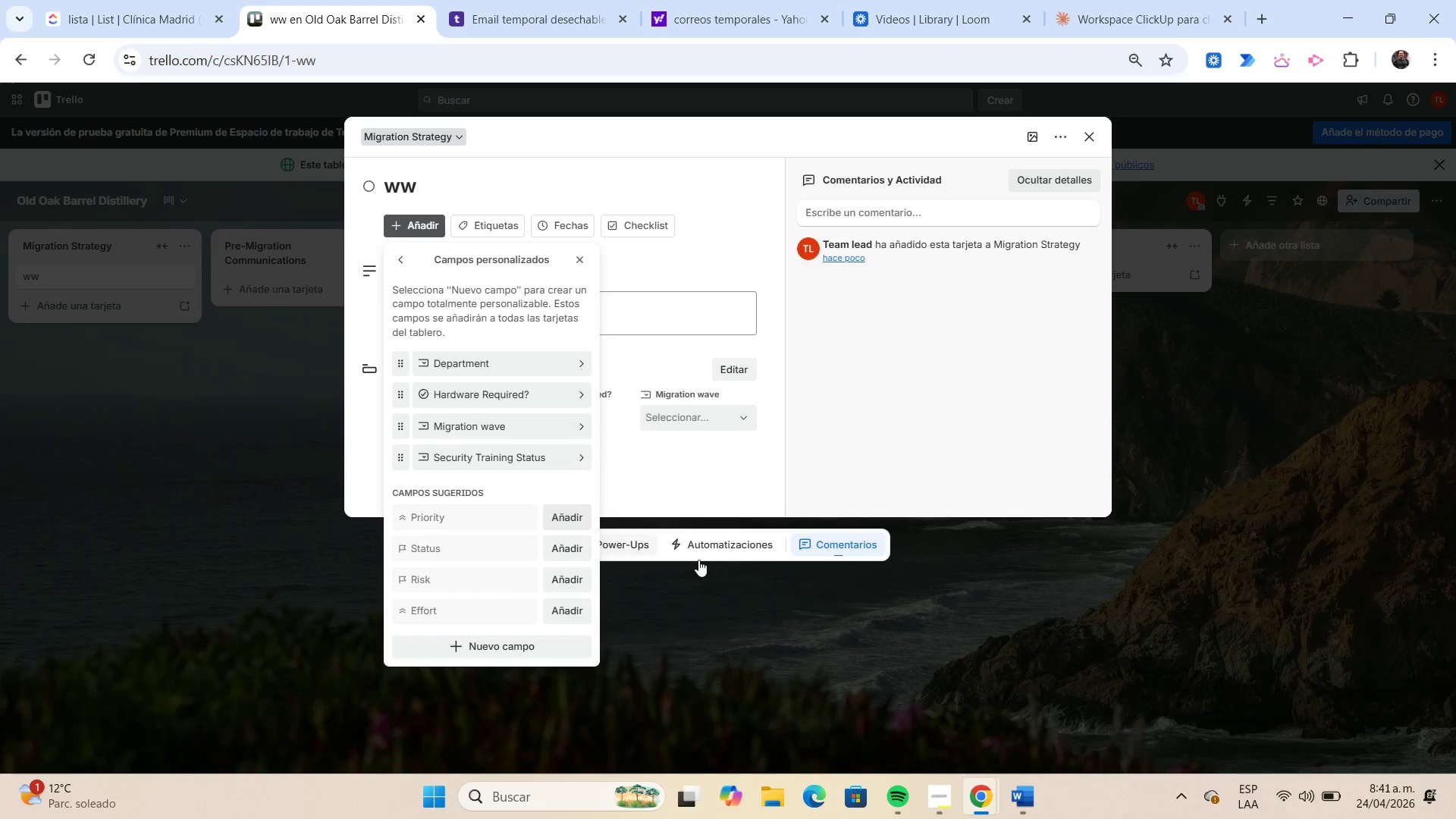 
left_click([951, 791])